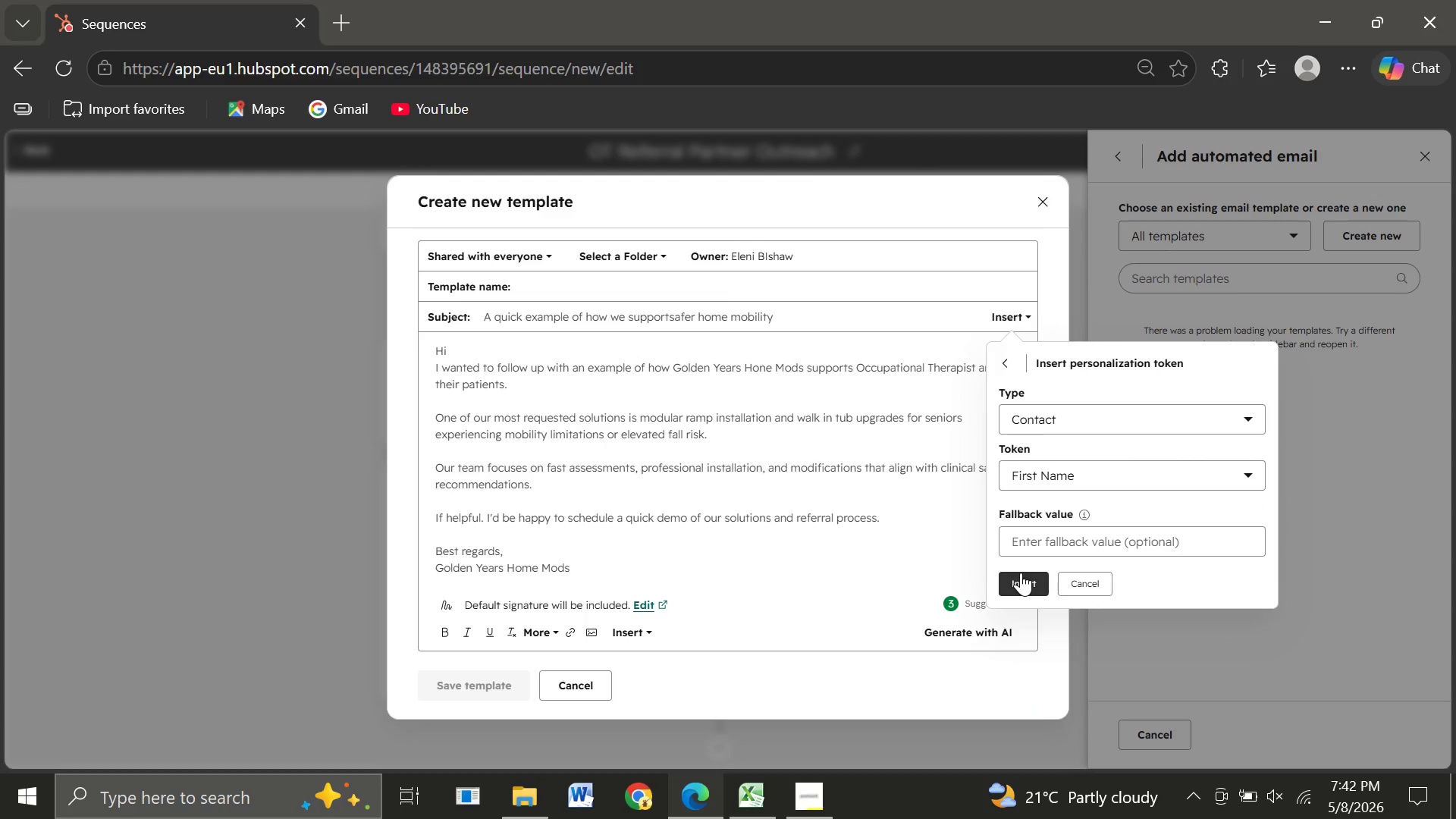 
left_click([1021, 573])
 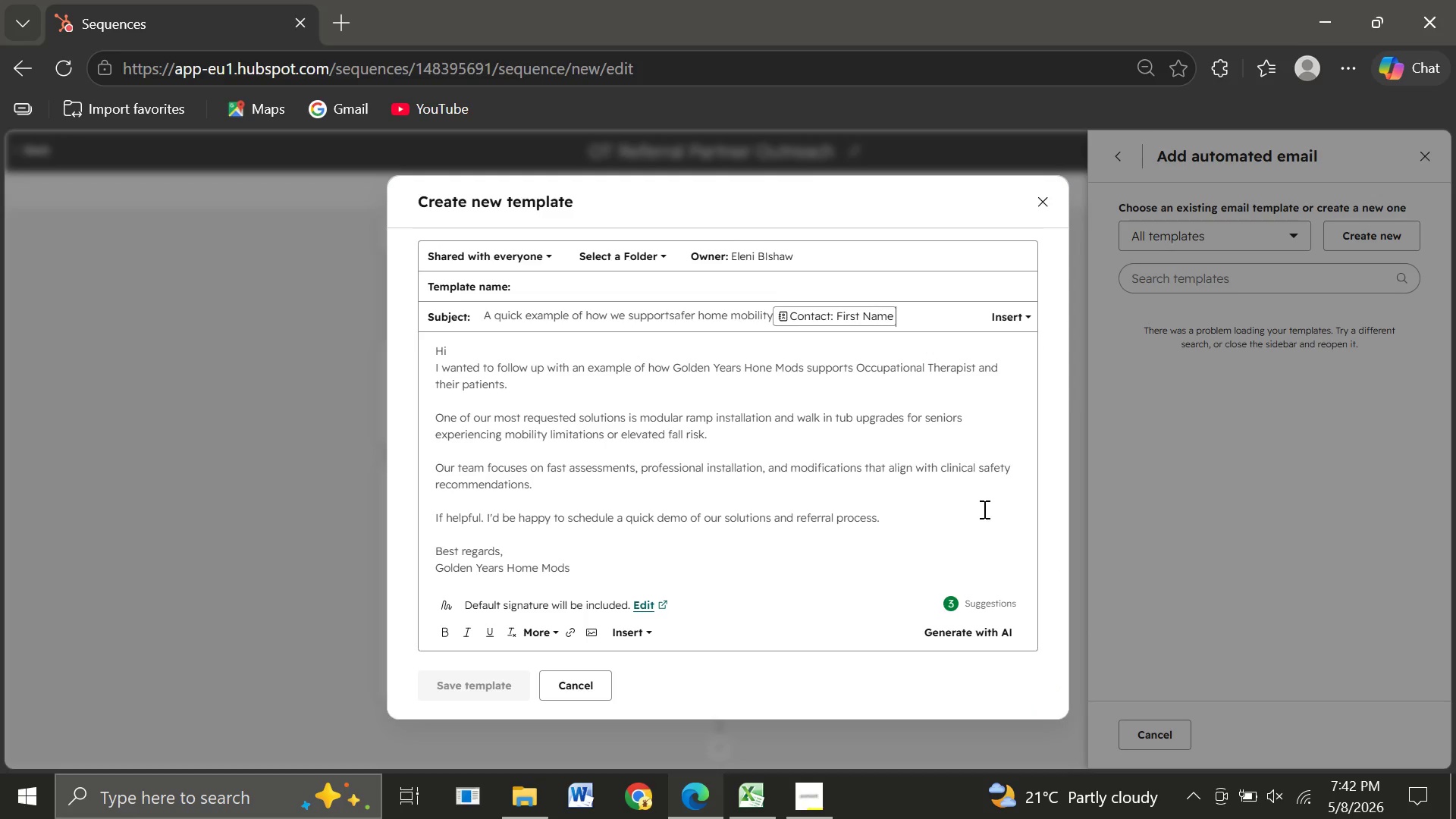 
key(Backspace)
 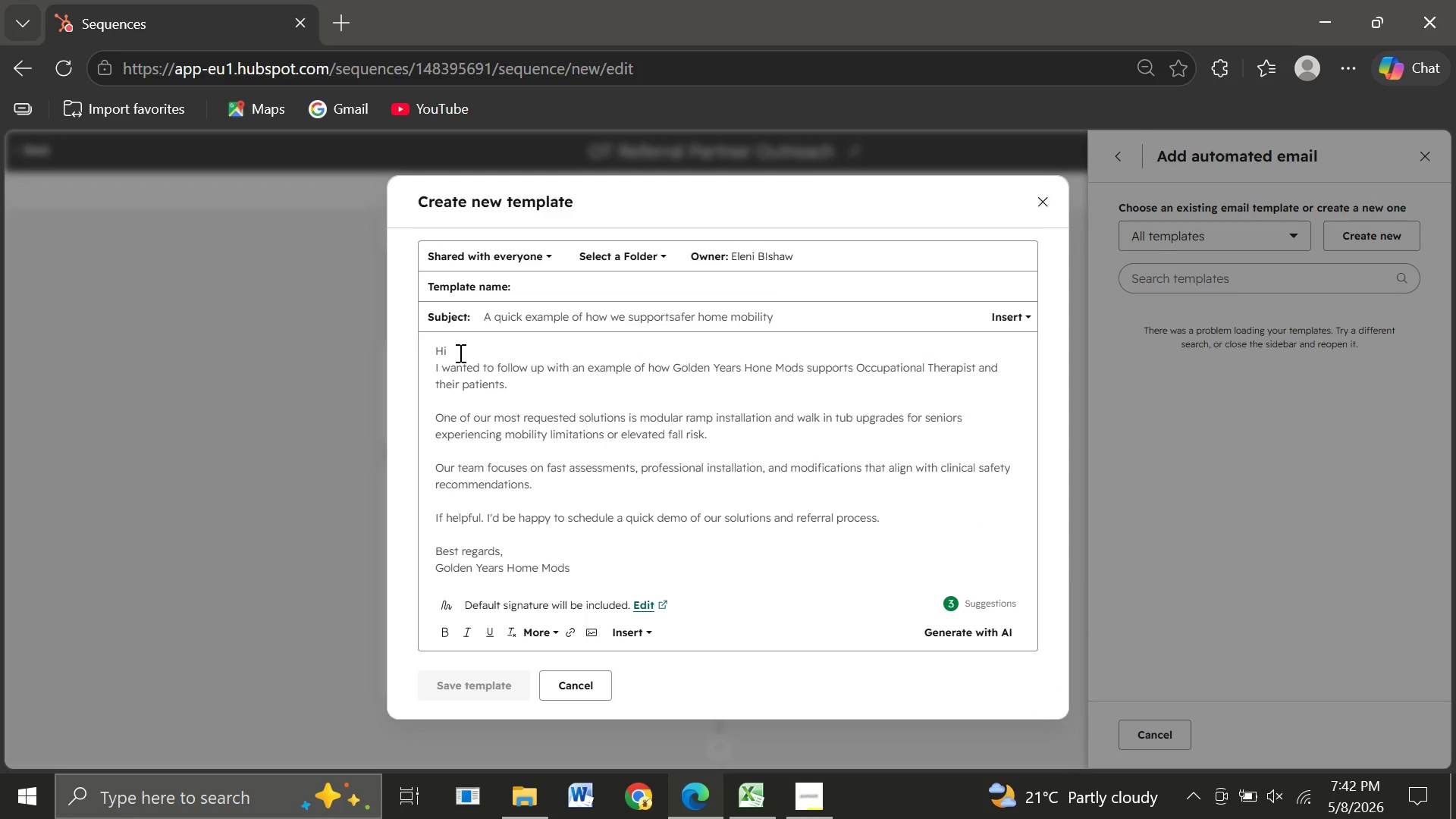 
left_click([459, 353])
 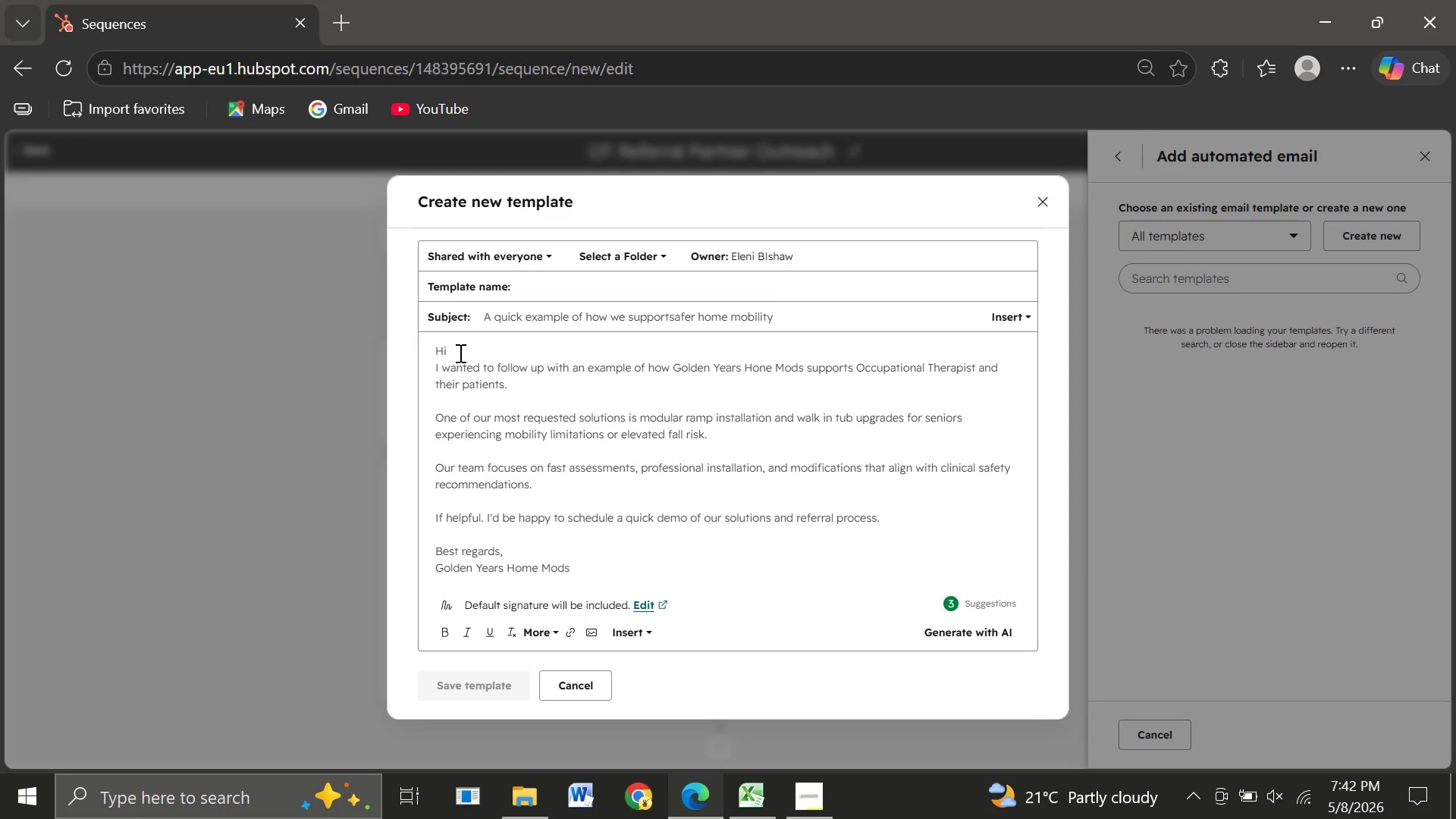 
key(Backspace)
 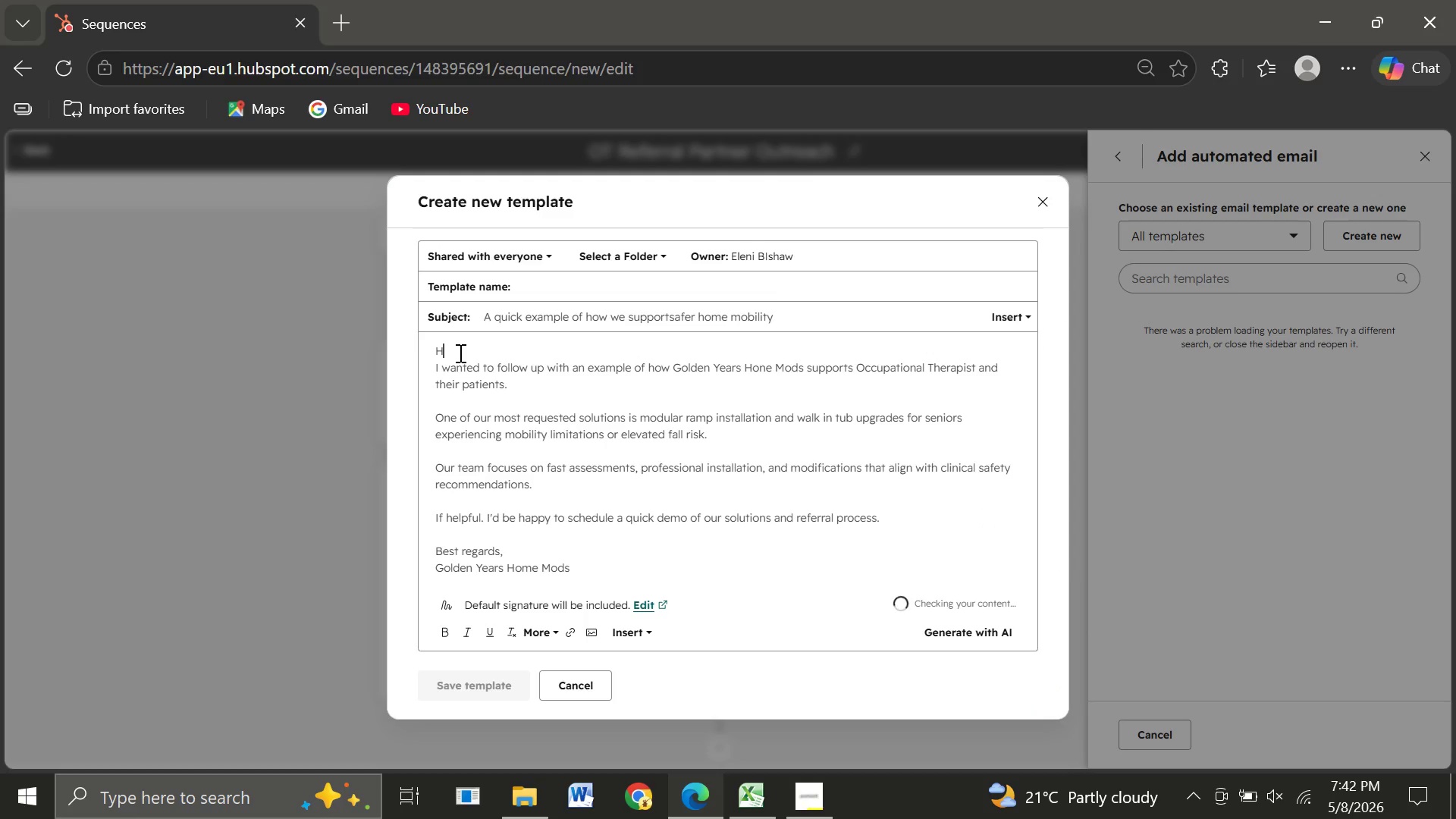 
key(Backspace)
 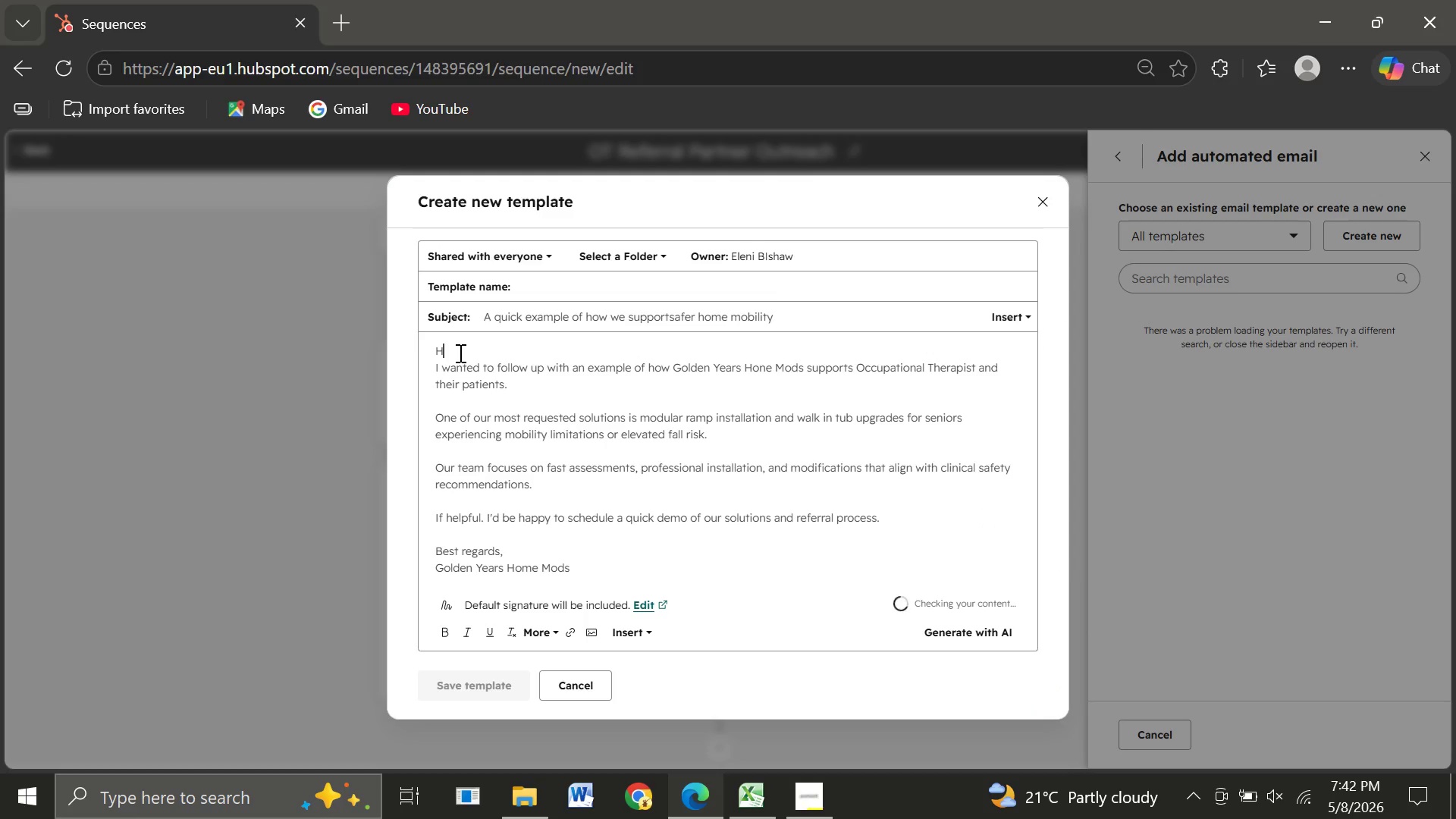 
key(I)
 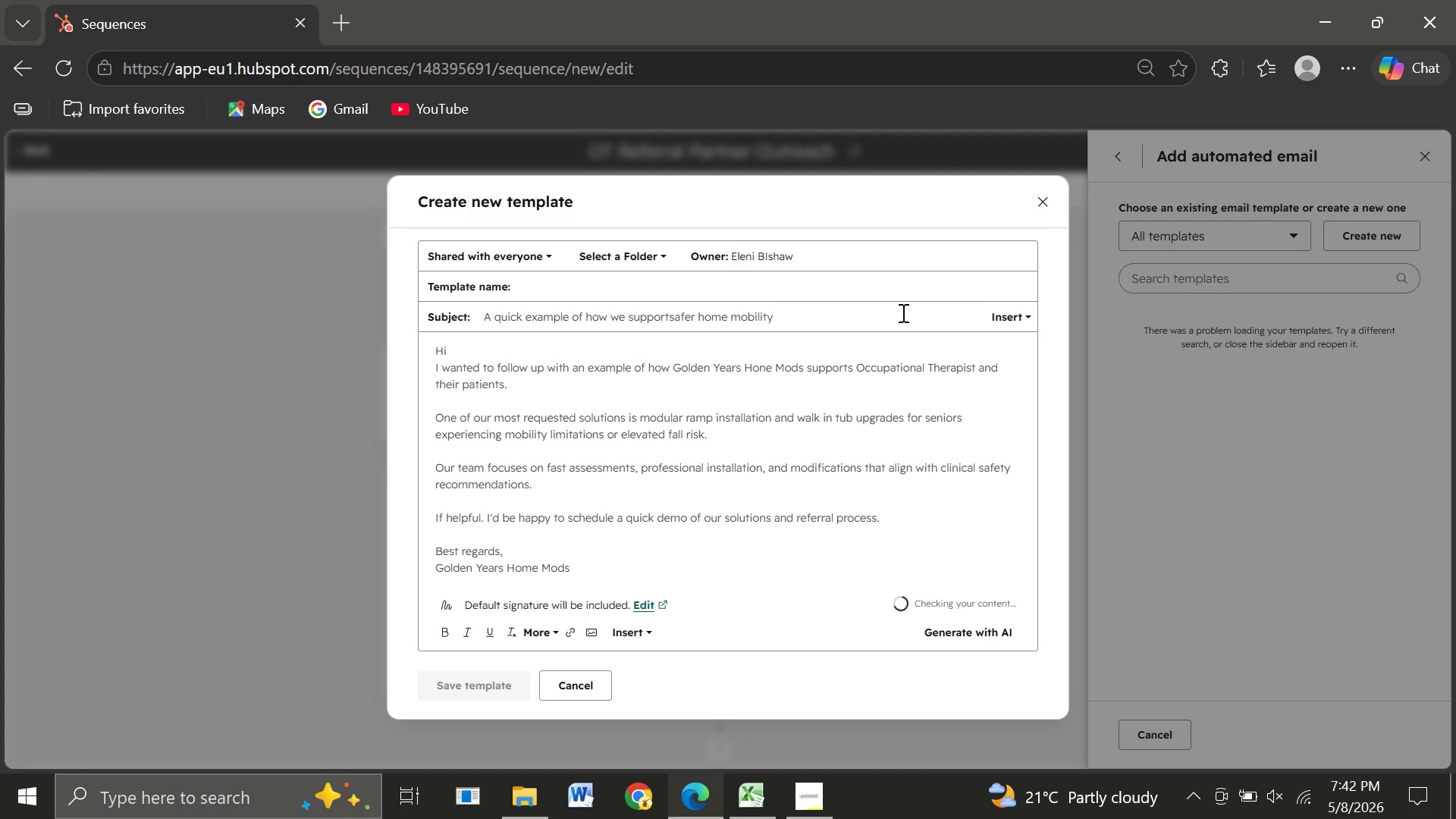 
left_click([1001, 315])
 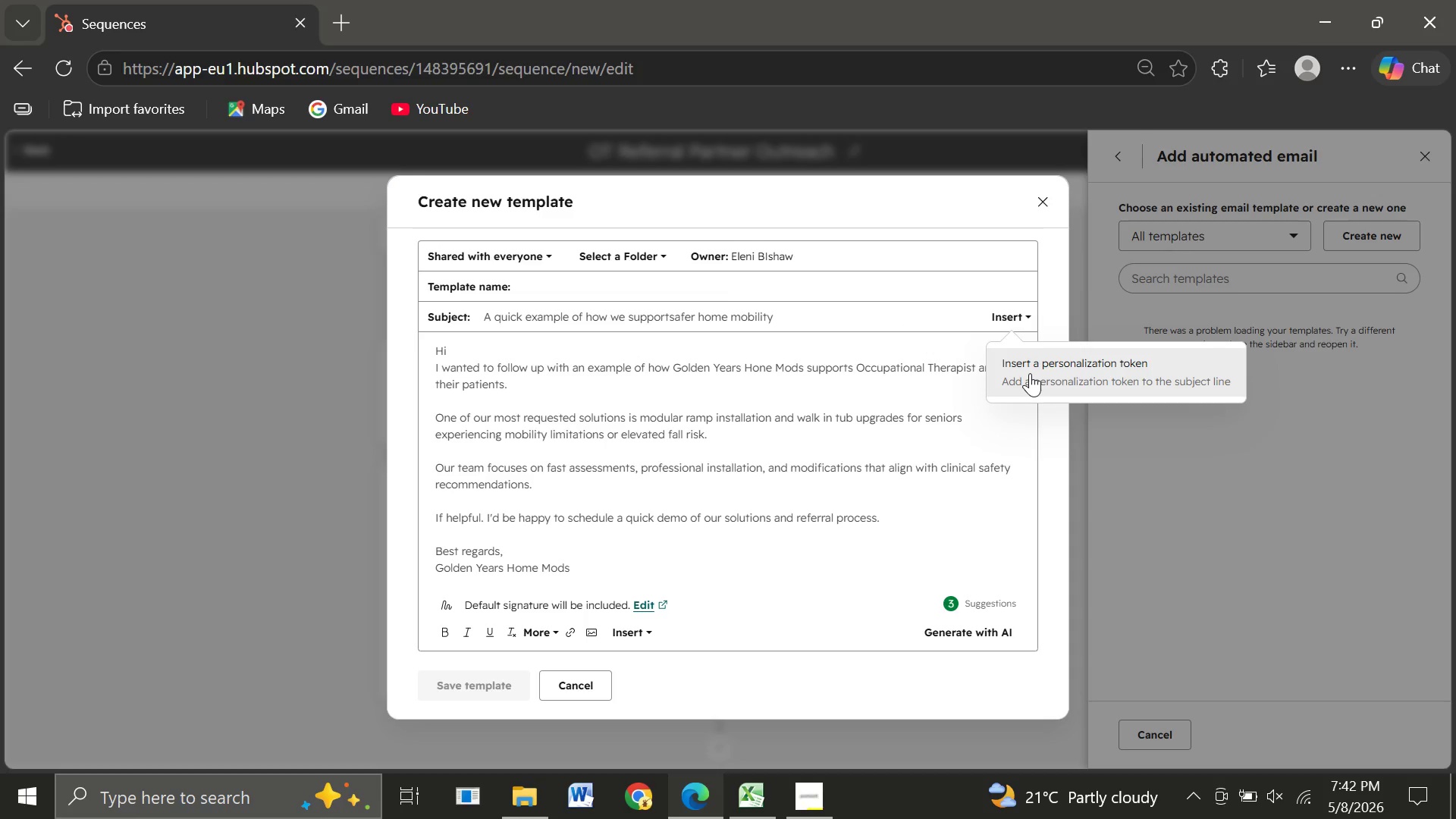 
left_click([1030, 373])
 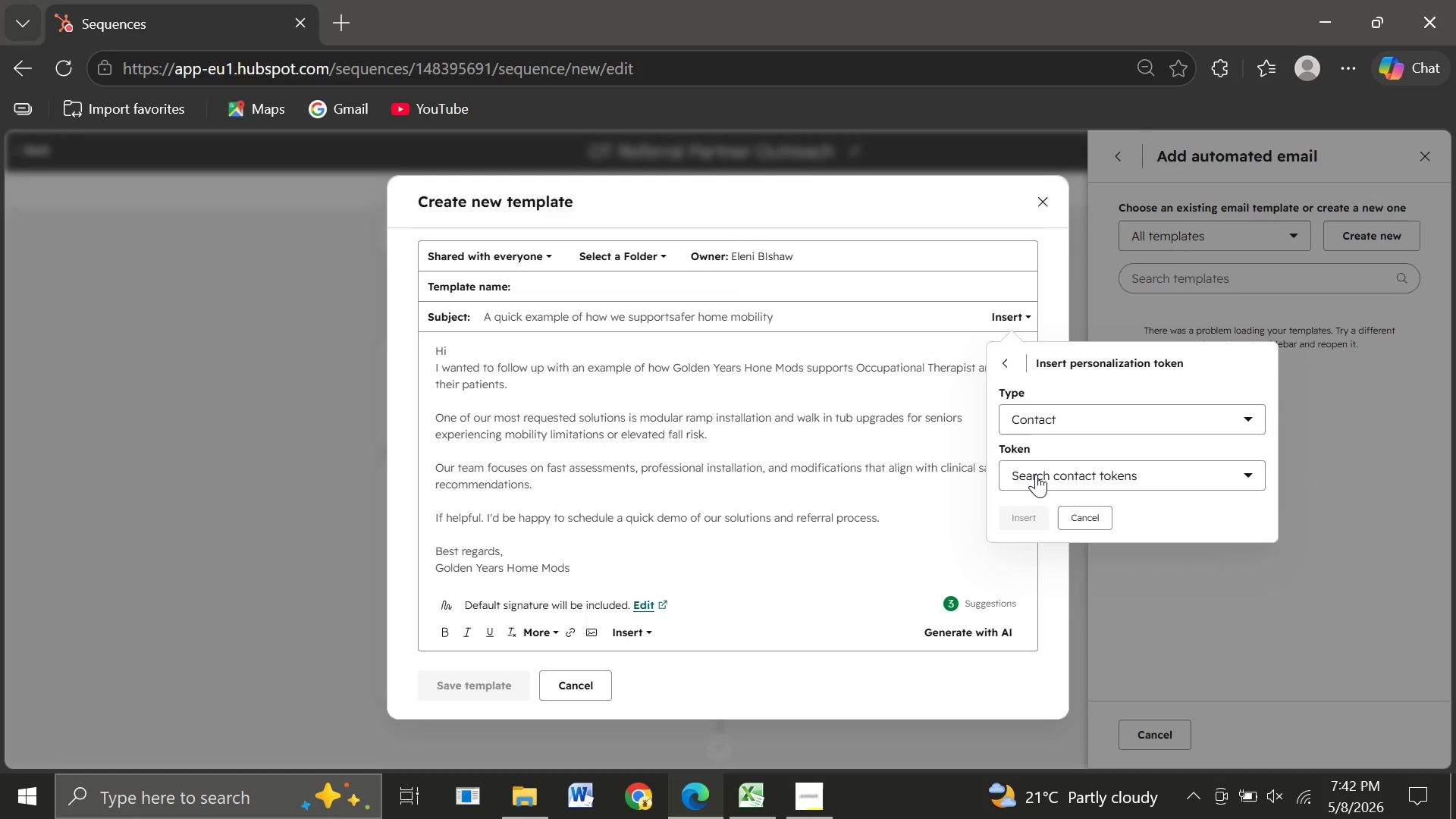 
left_click([1036, 474])
 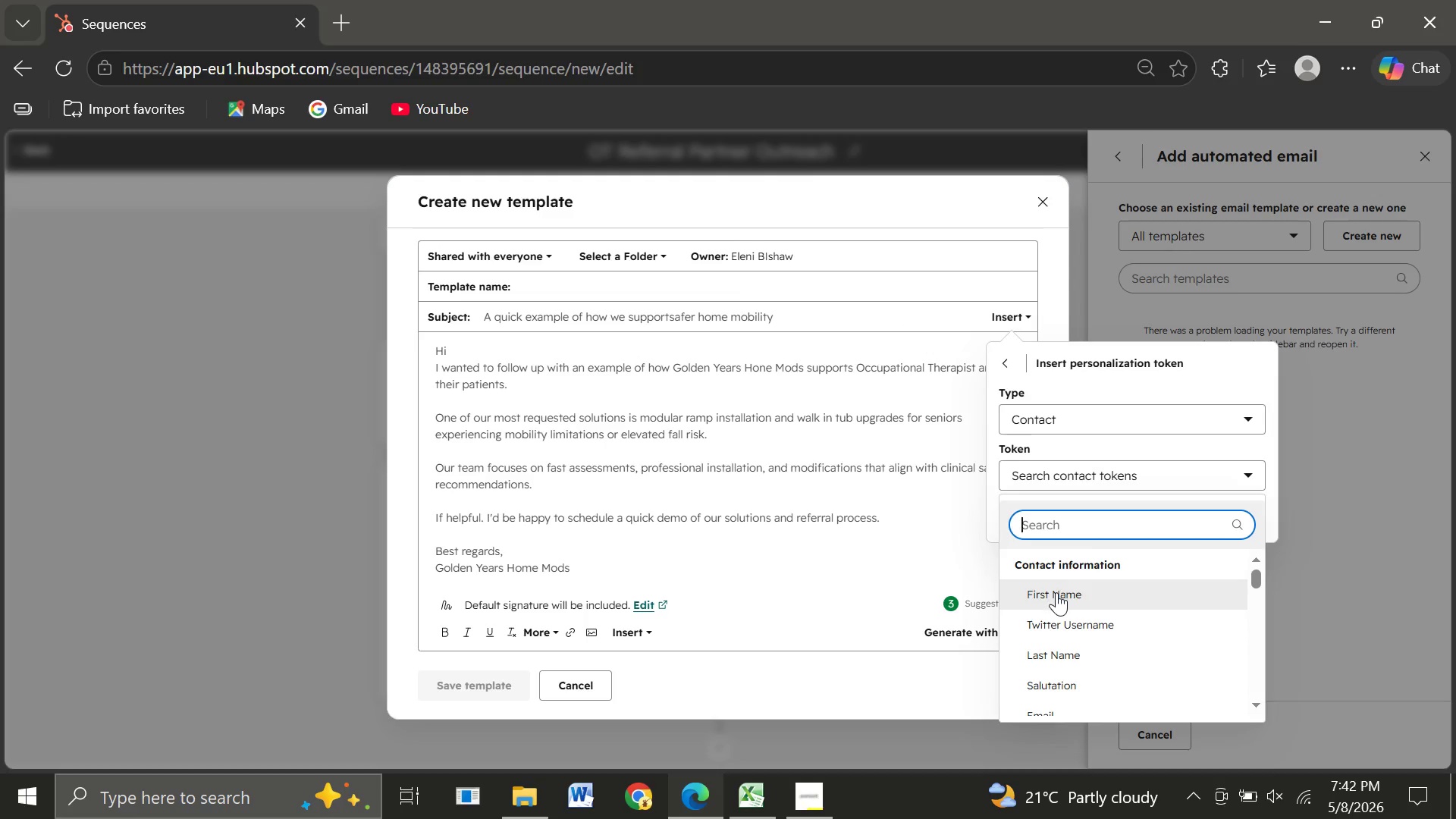 
left_click([1056, 592])
 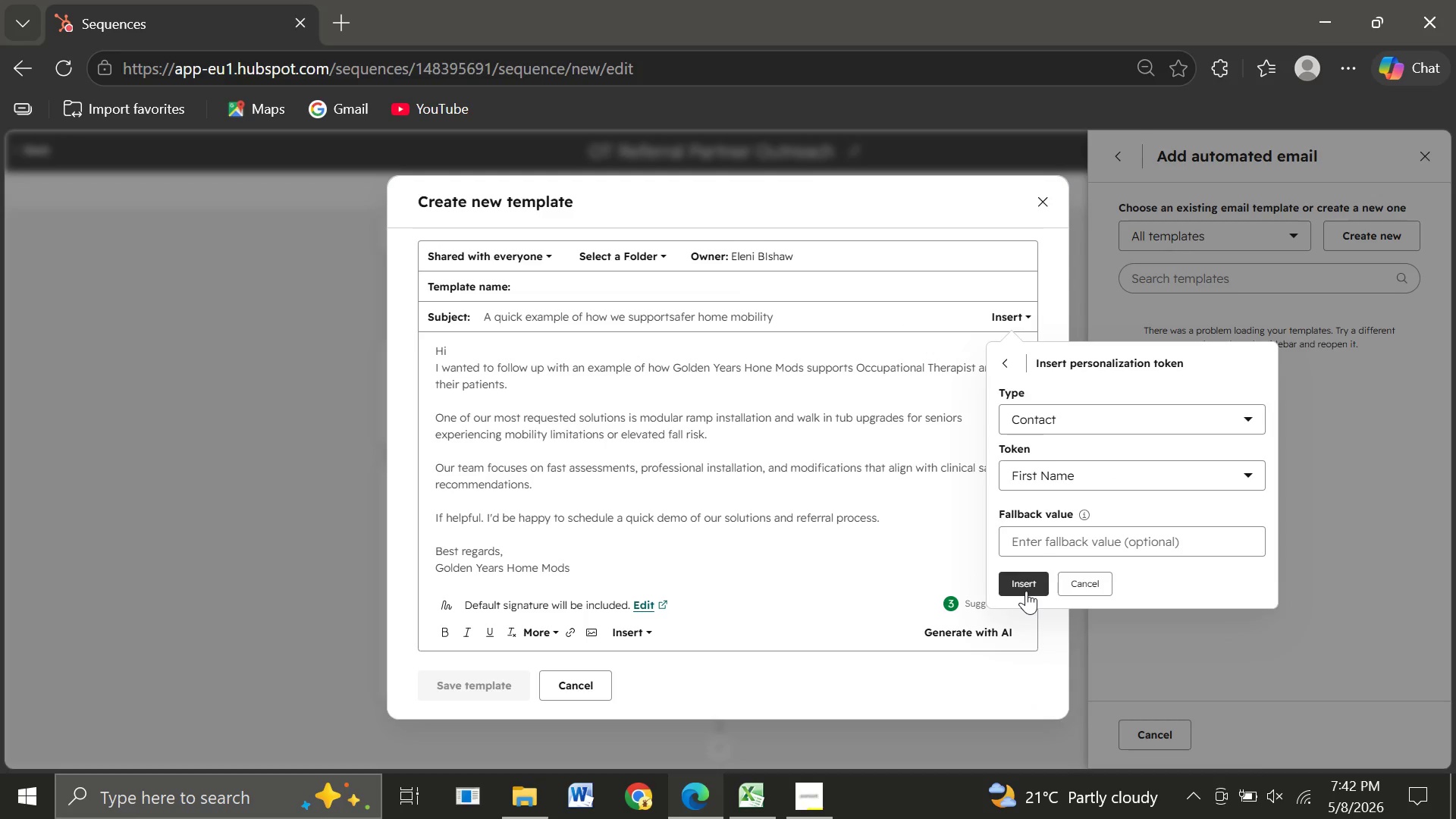 
left_click([1026, 591])
 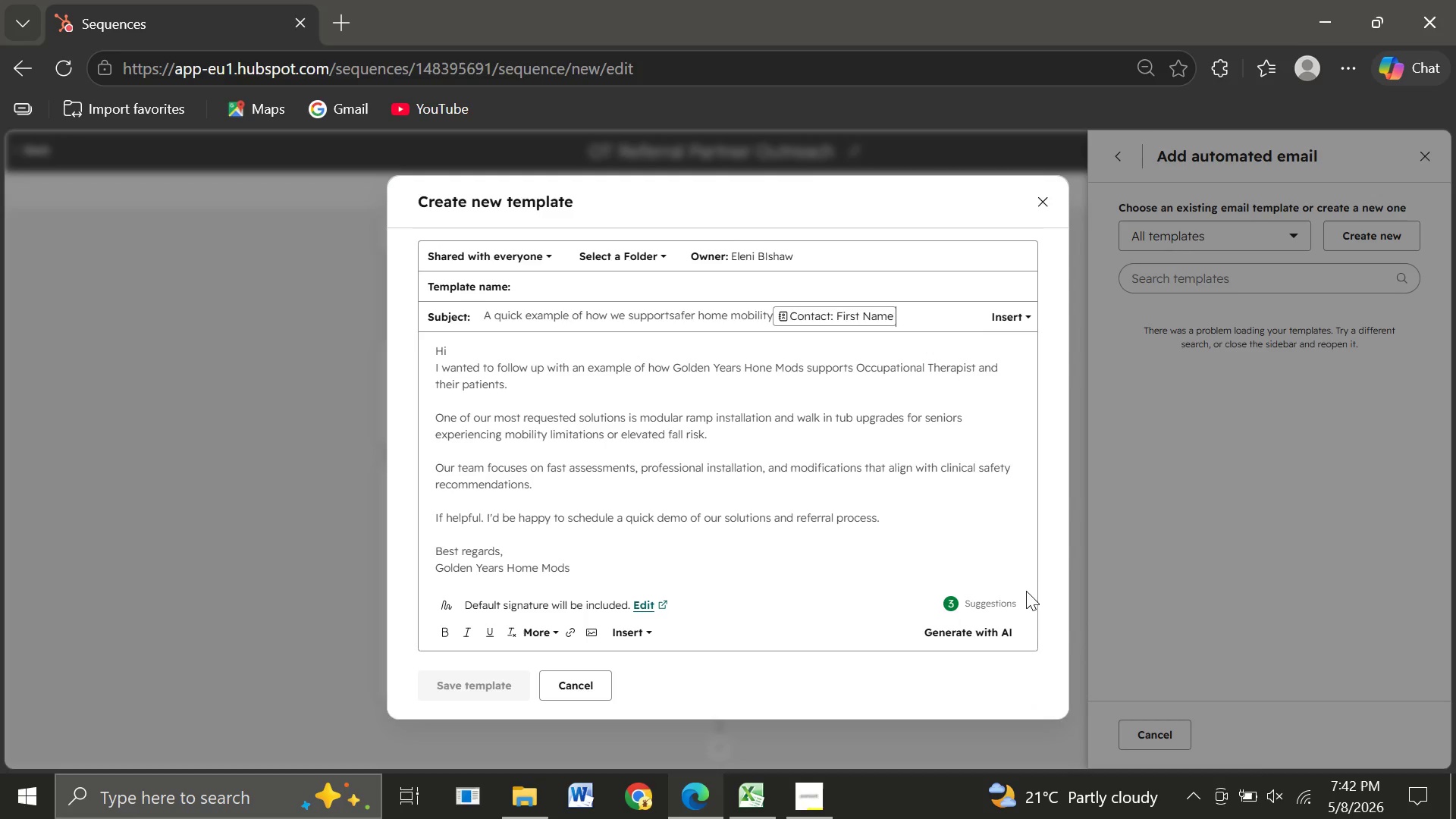 
key(Backspace)
 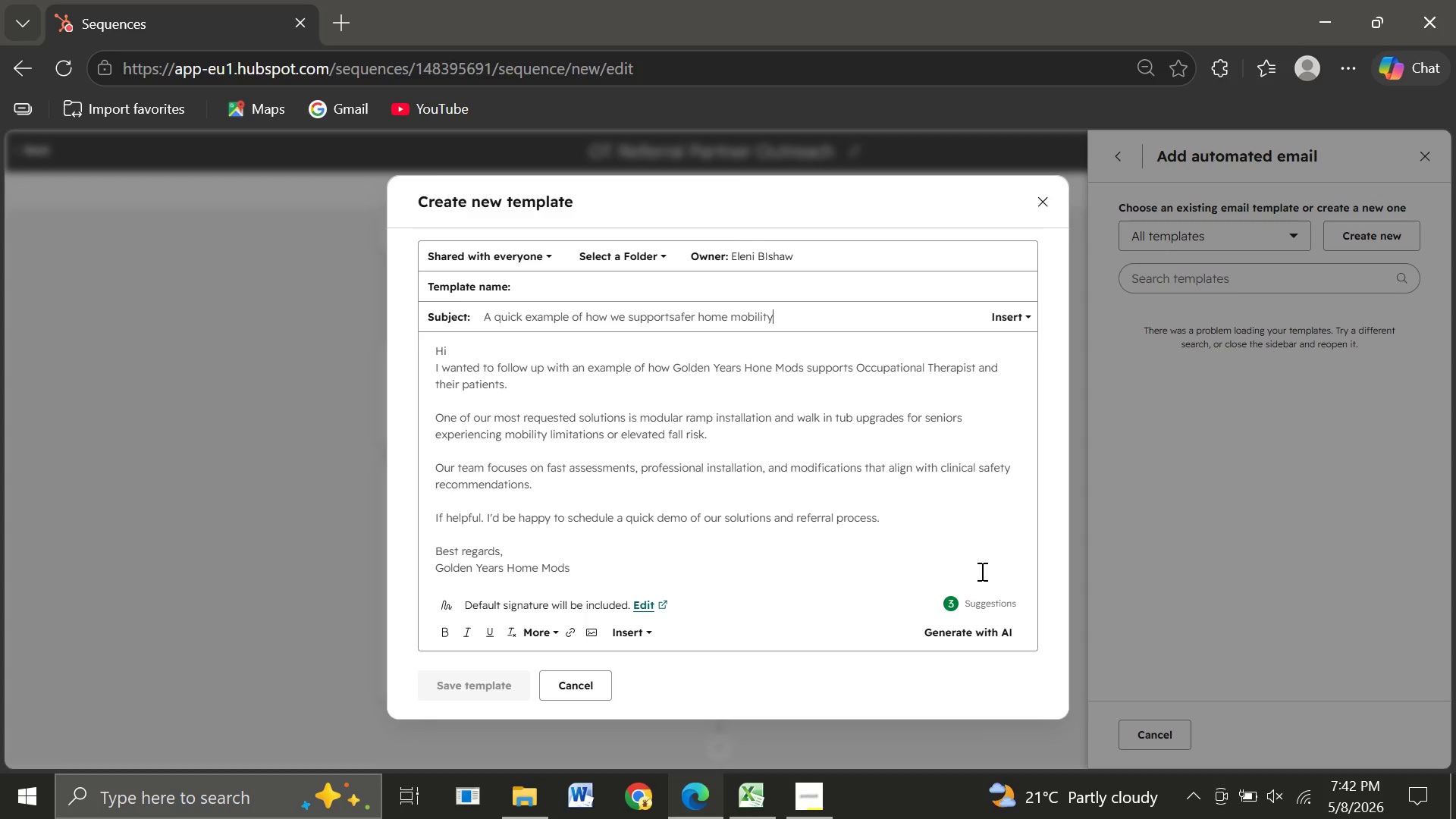 
key(Period)
 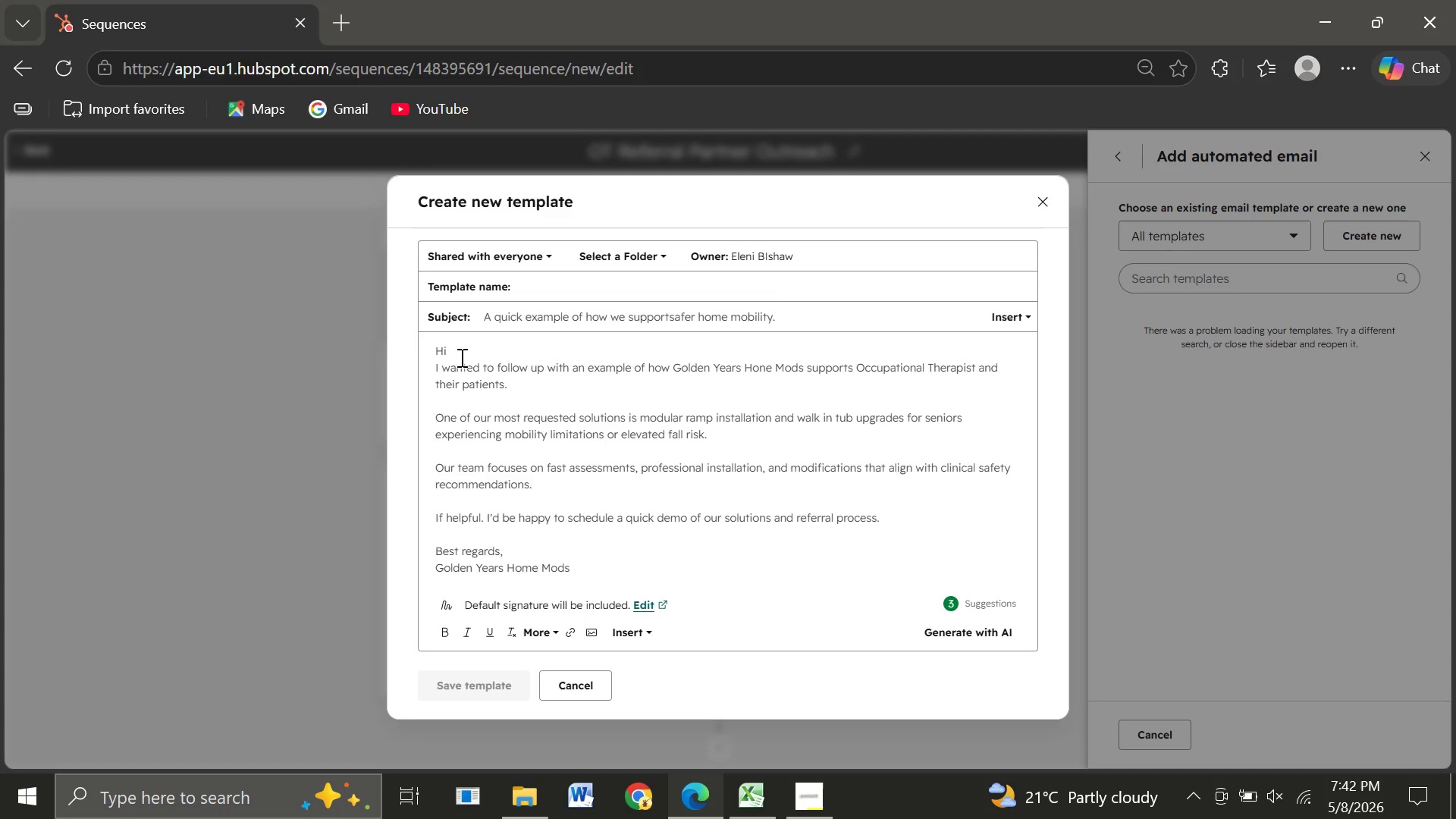 
left_click([460, 359])
 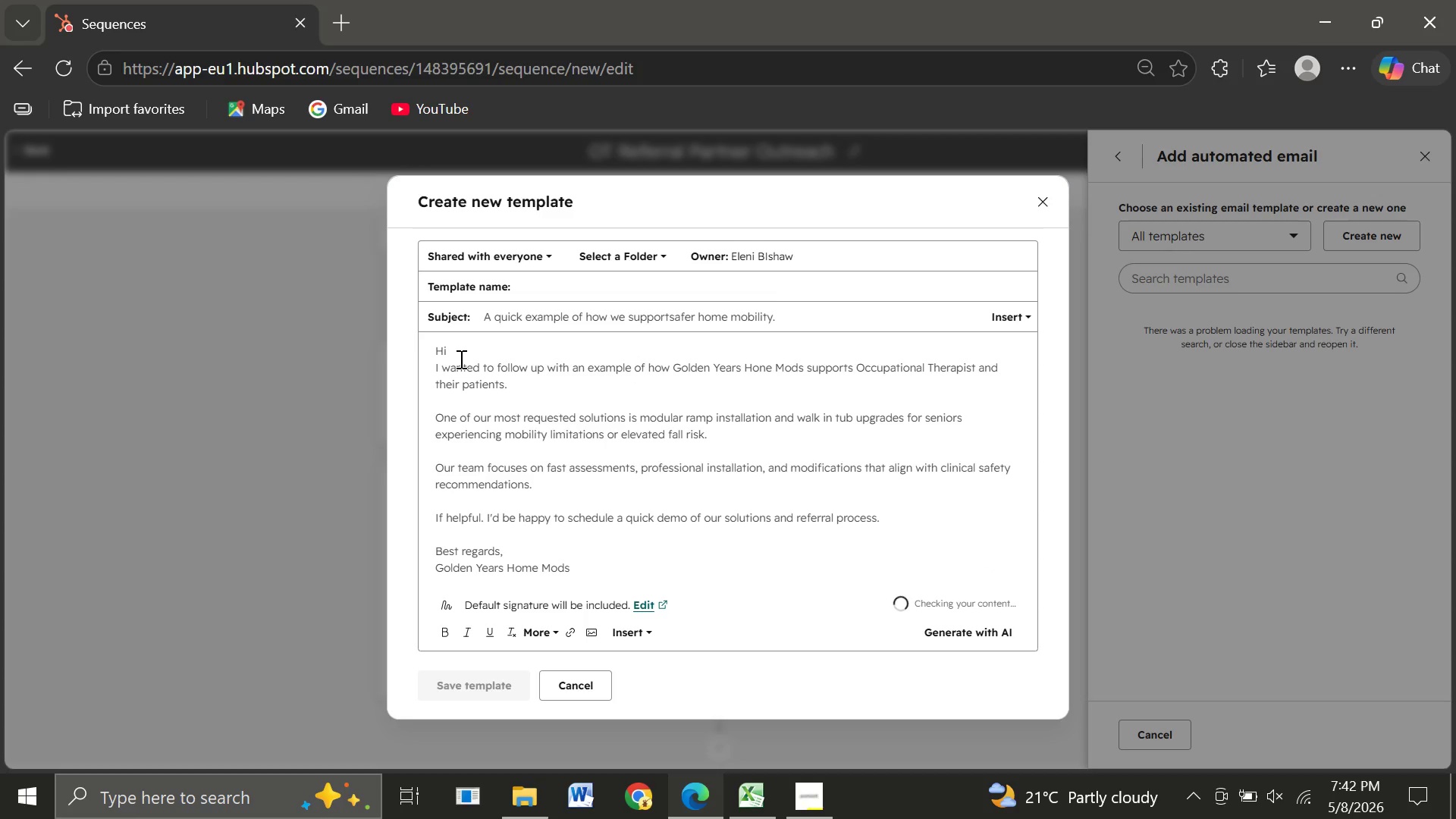 
key(Backspace)
key(Backspace)
key(Backspace)
type(Hi )
 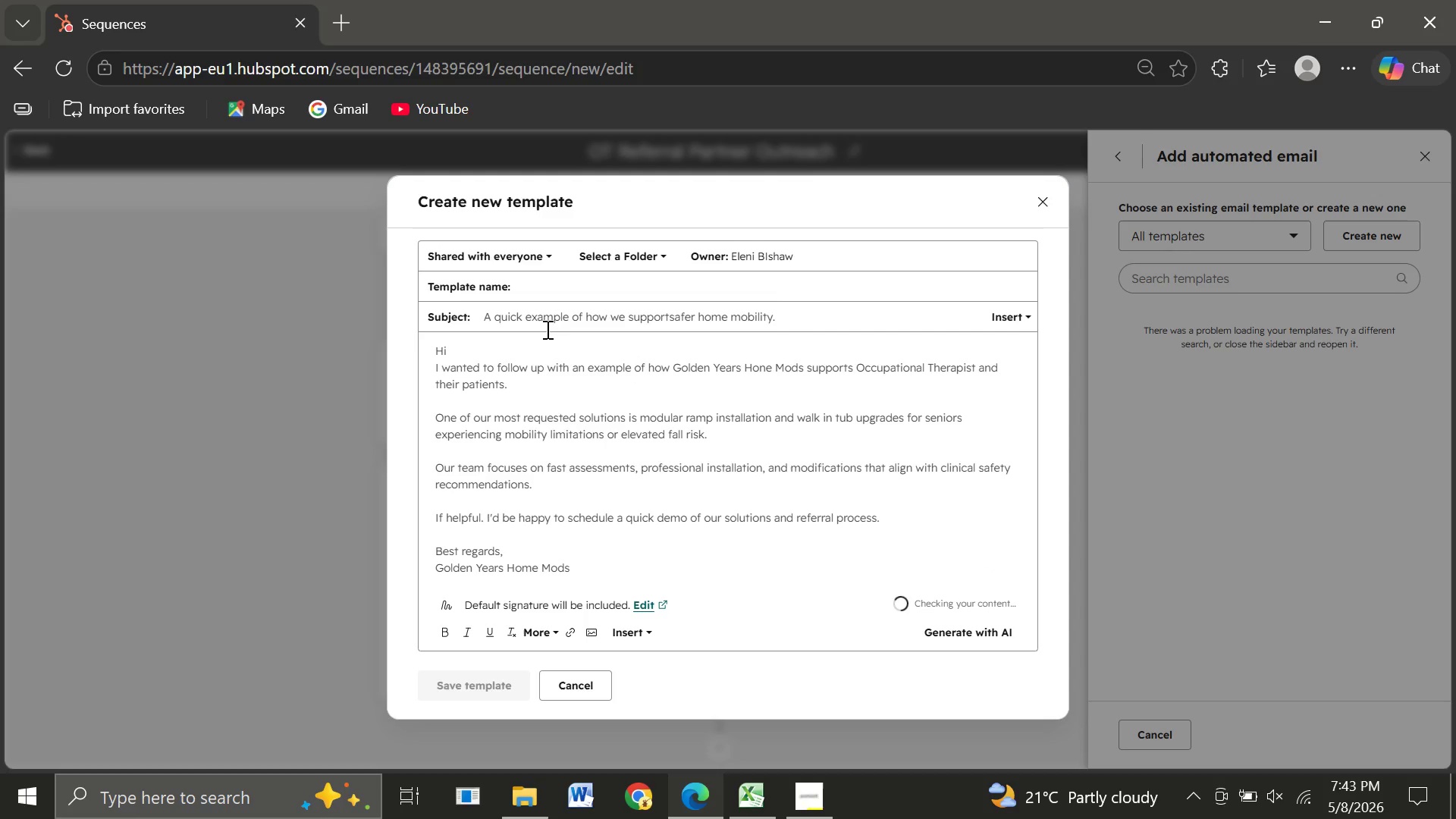 
left_click([632, 633])
 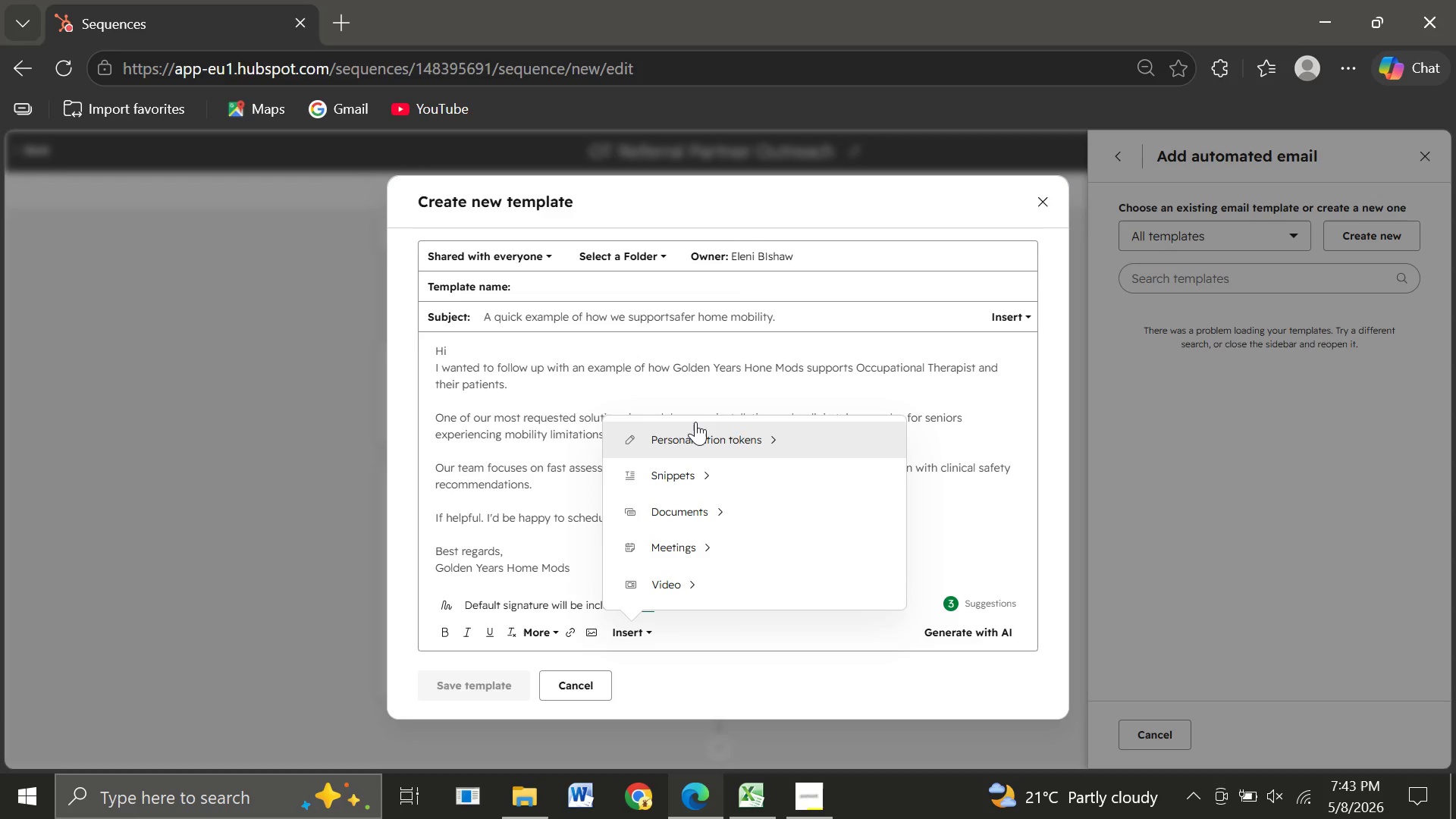 
left_click([695, 422])
 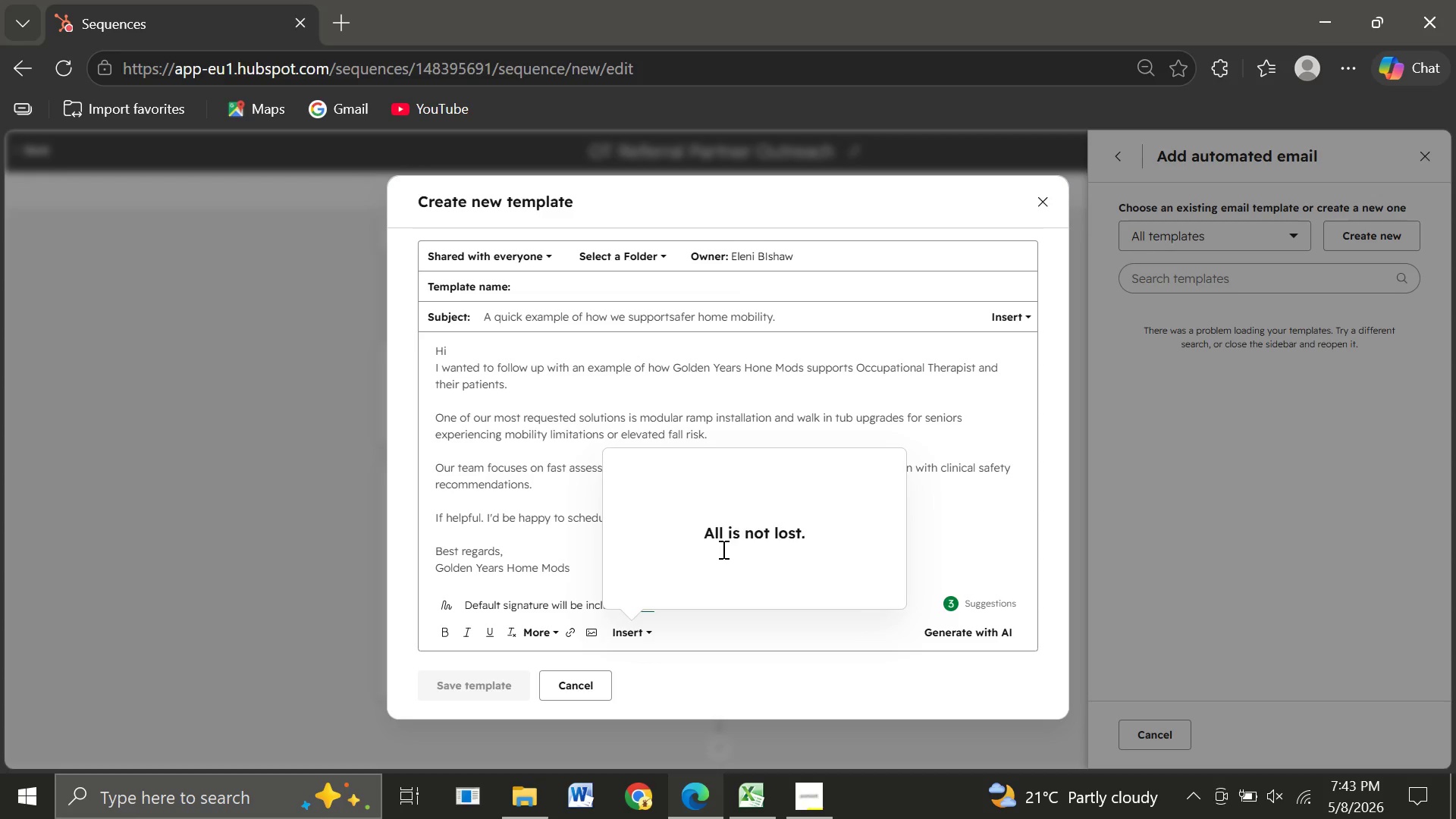 
wait(40.89)
 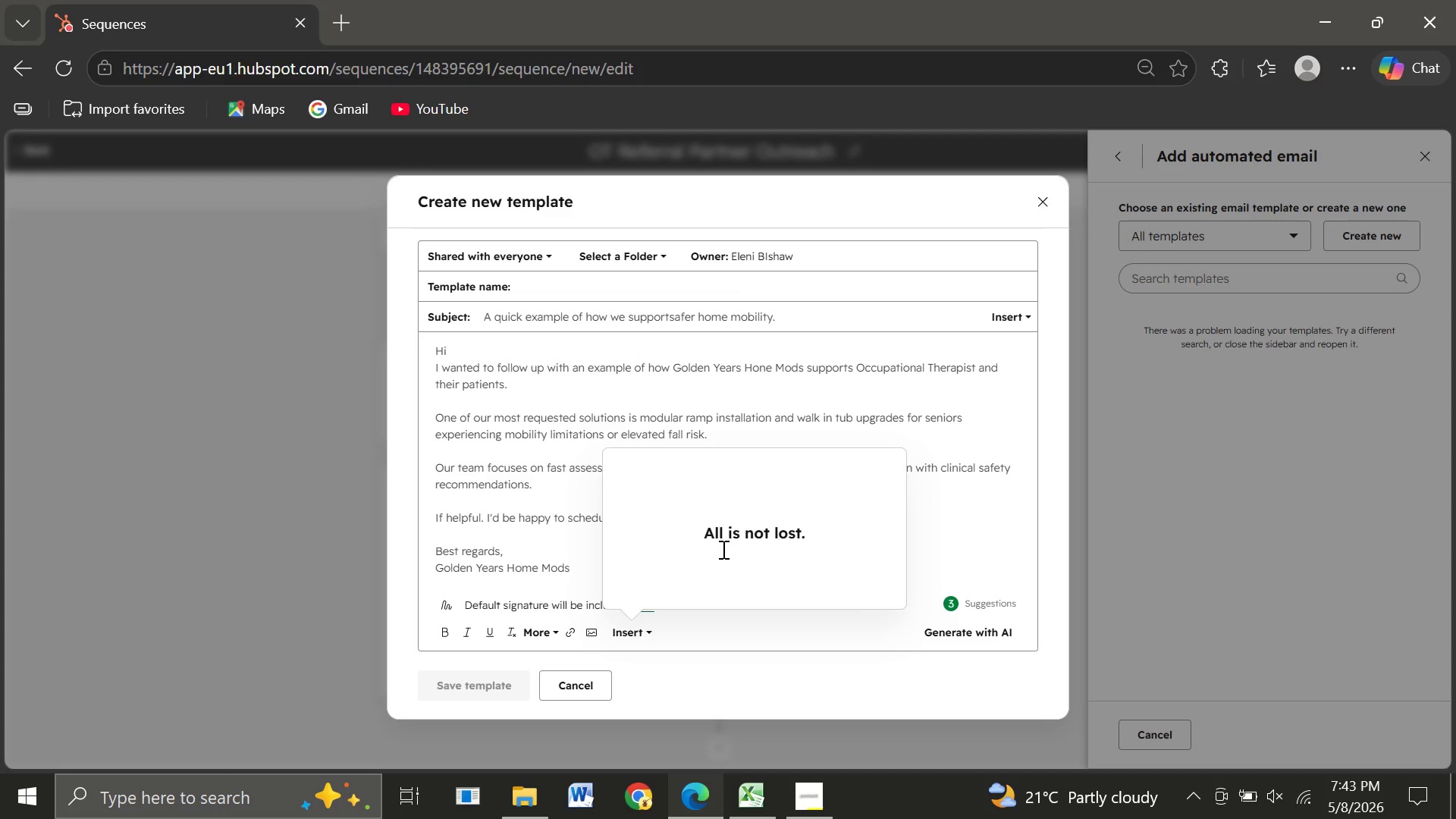 
left_click([943, 530])
 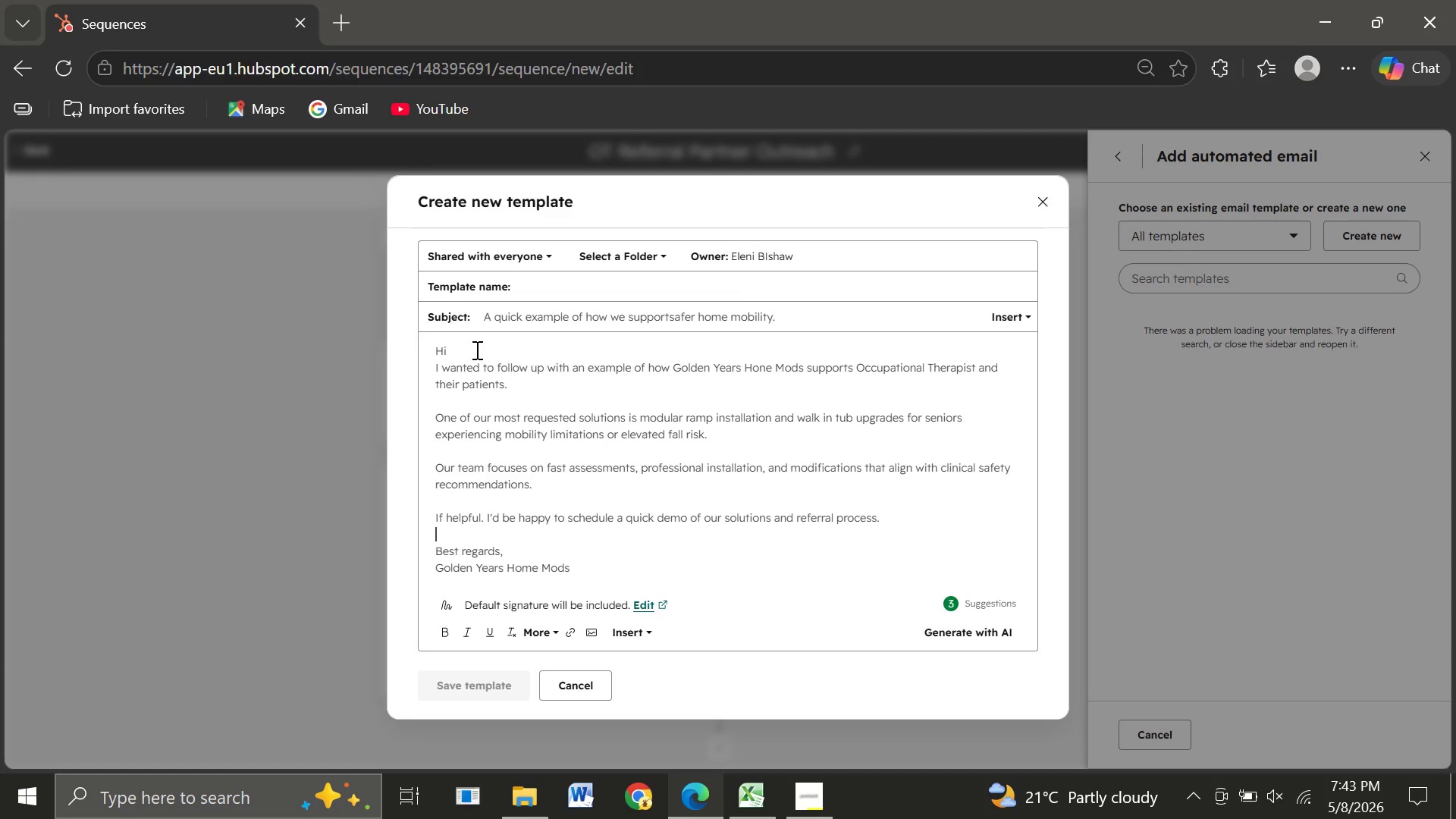 
left_click([450, 353])
 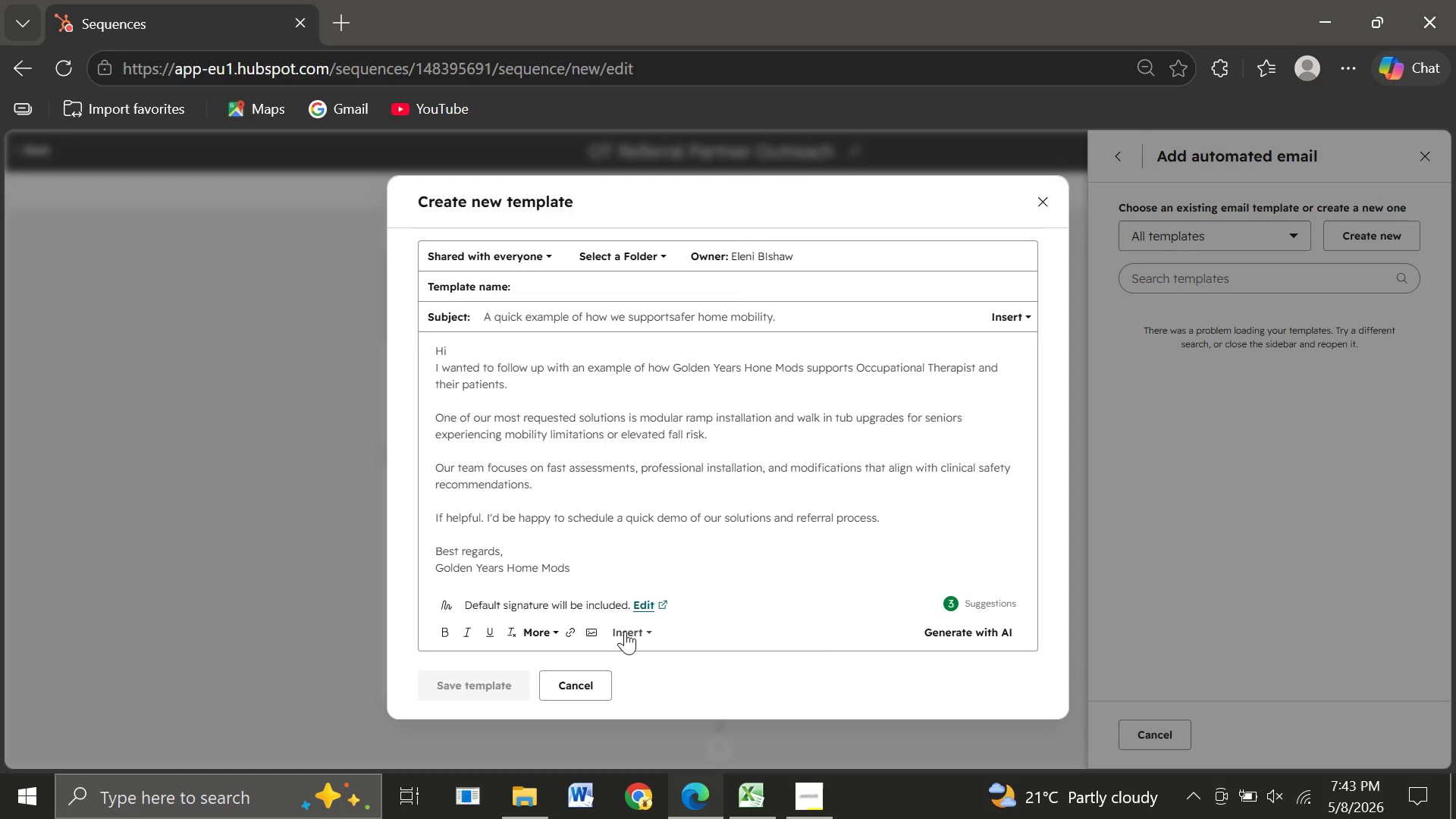 
left_click([625, 631])
 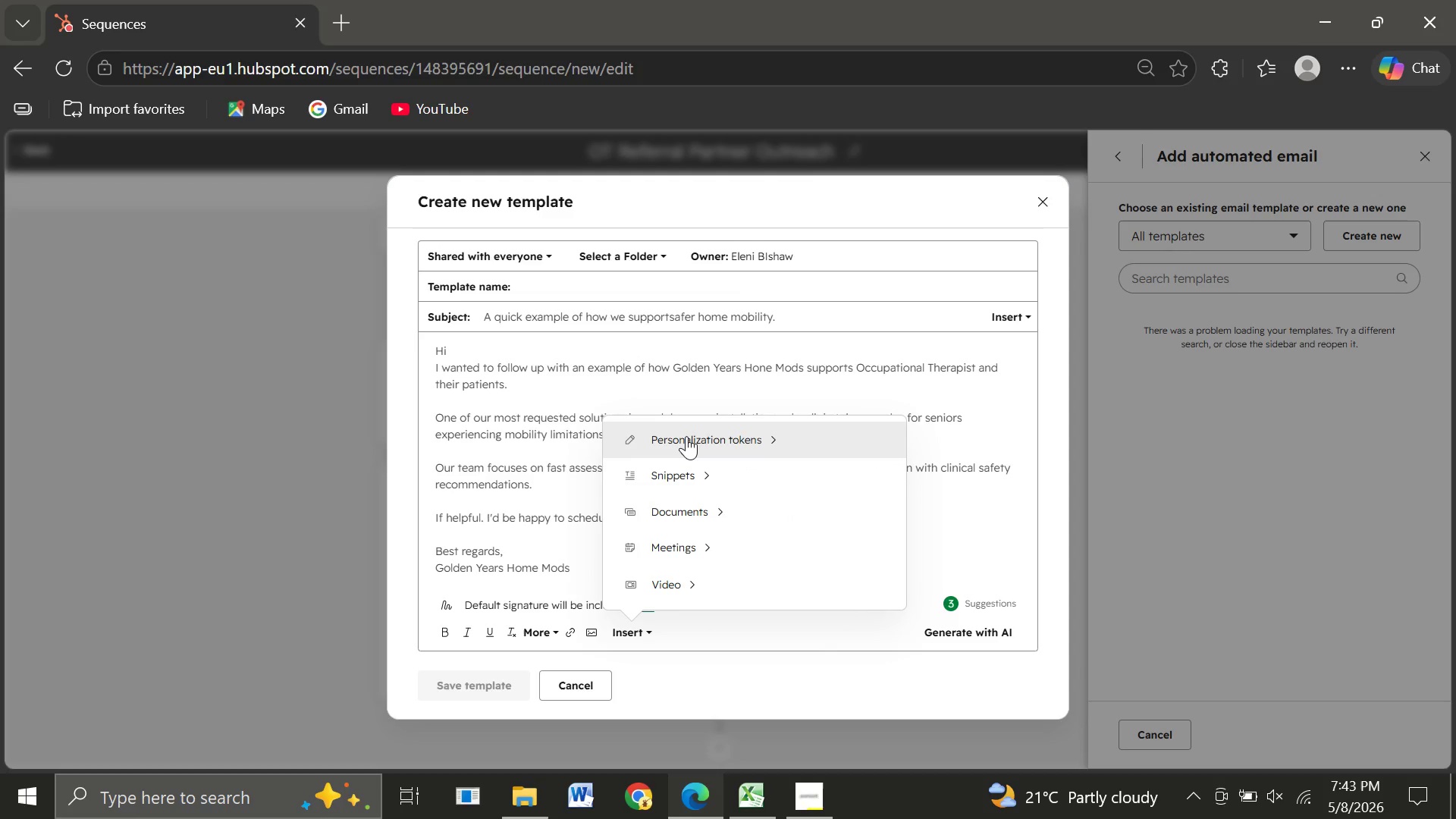 
left_click([686, 436])
 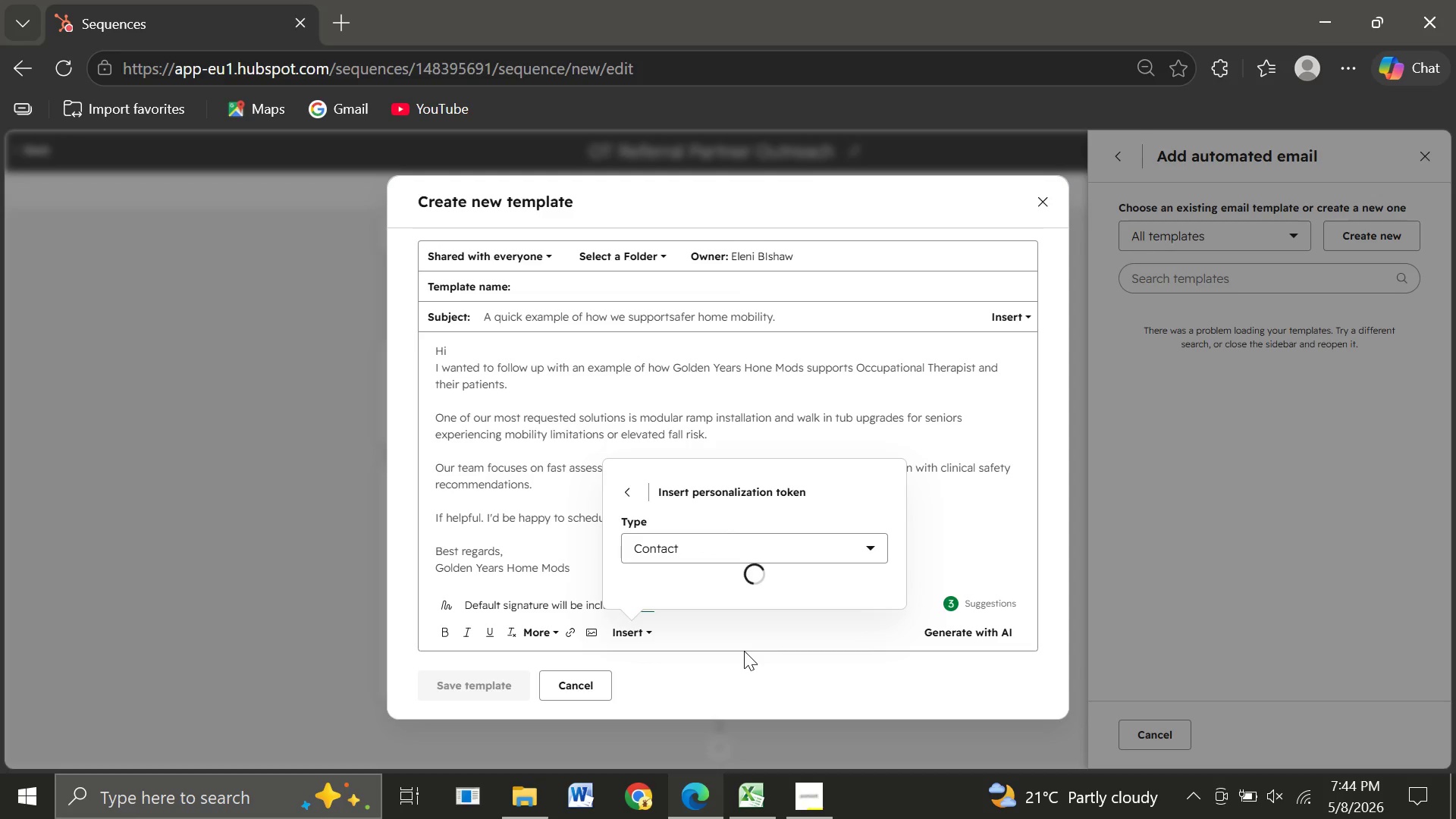 
wait(16.99)
 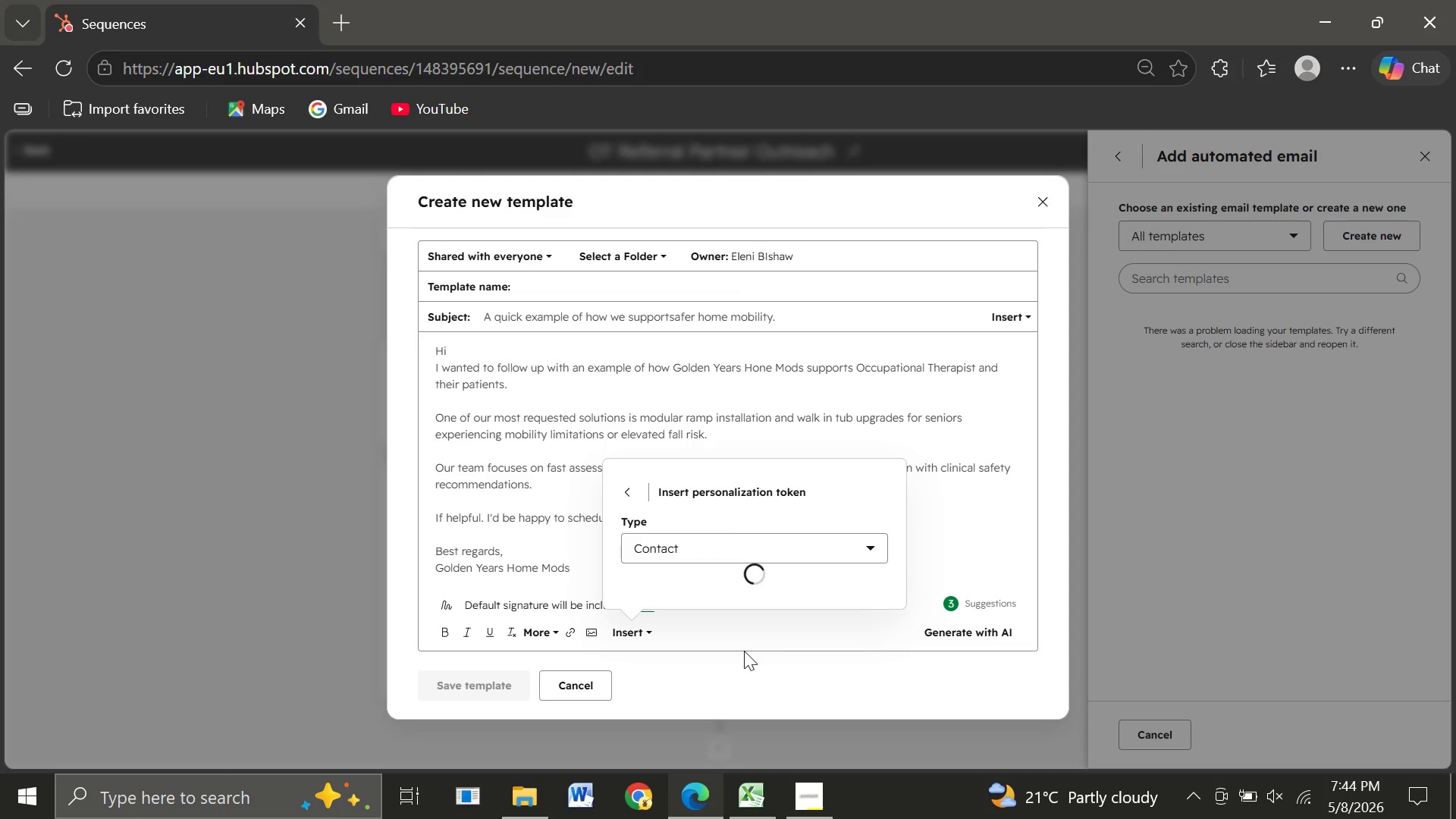 
left_click([954, 526])
 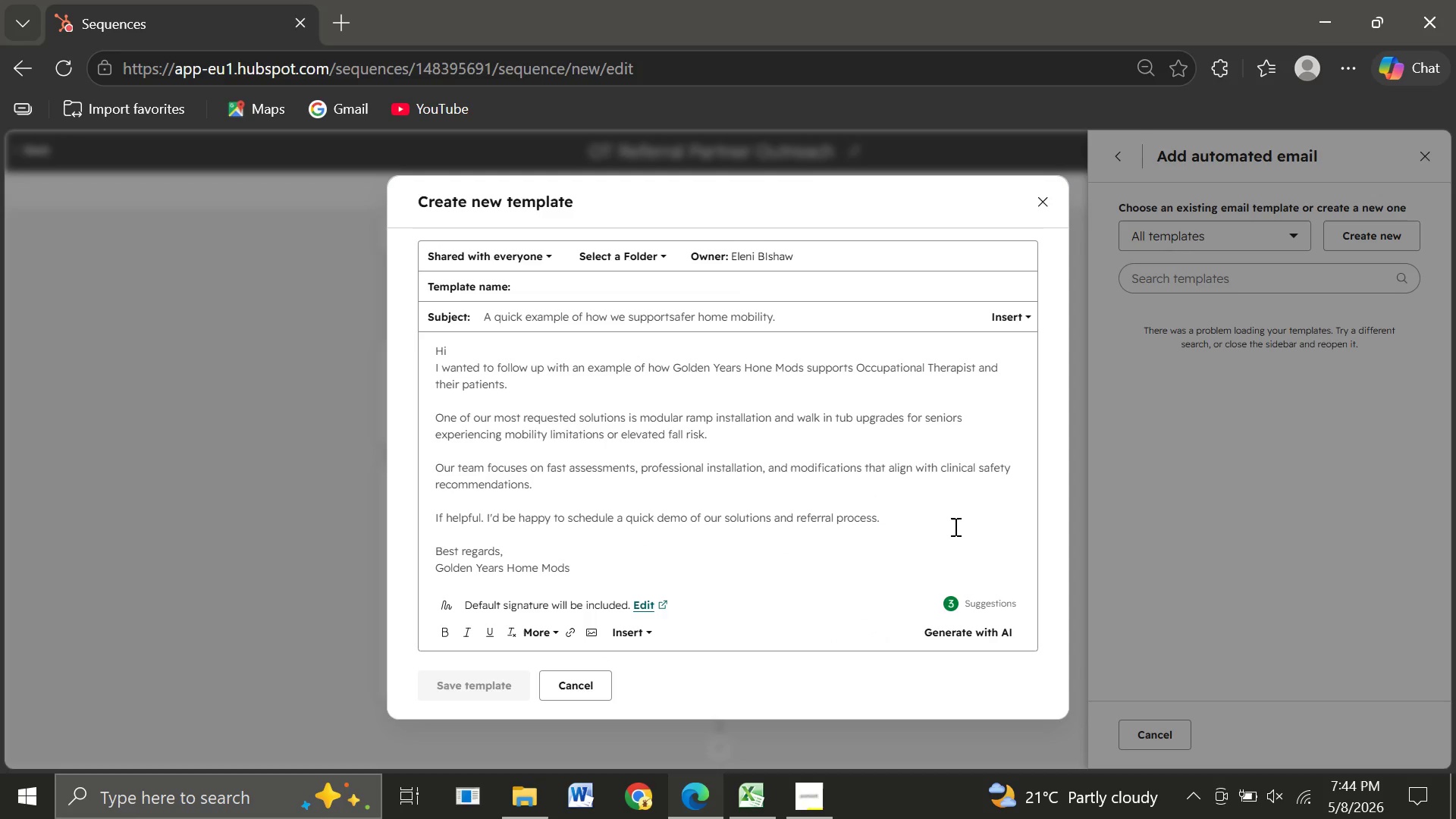 
wait(10.73)
 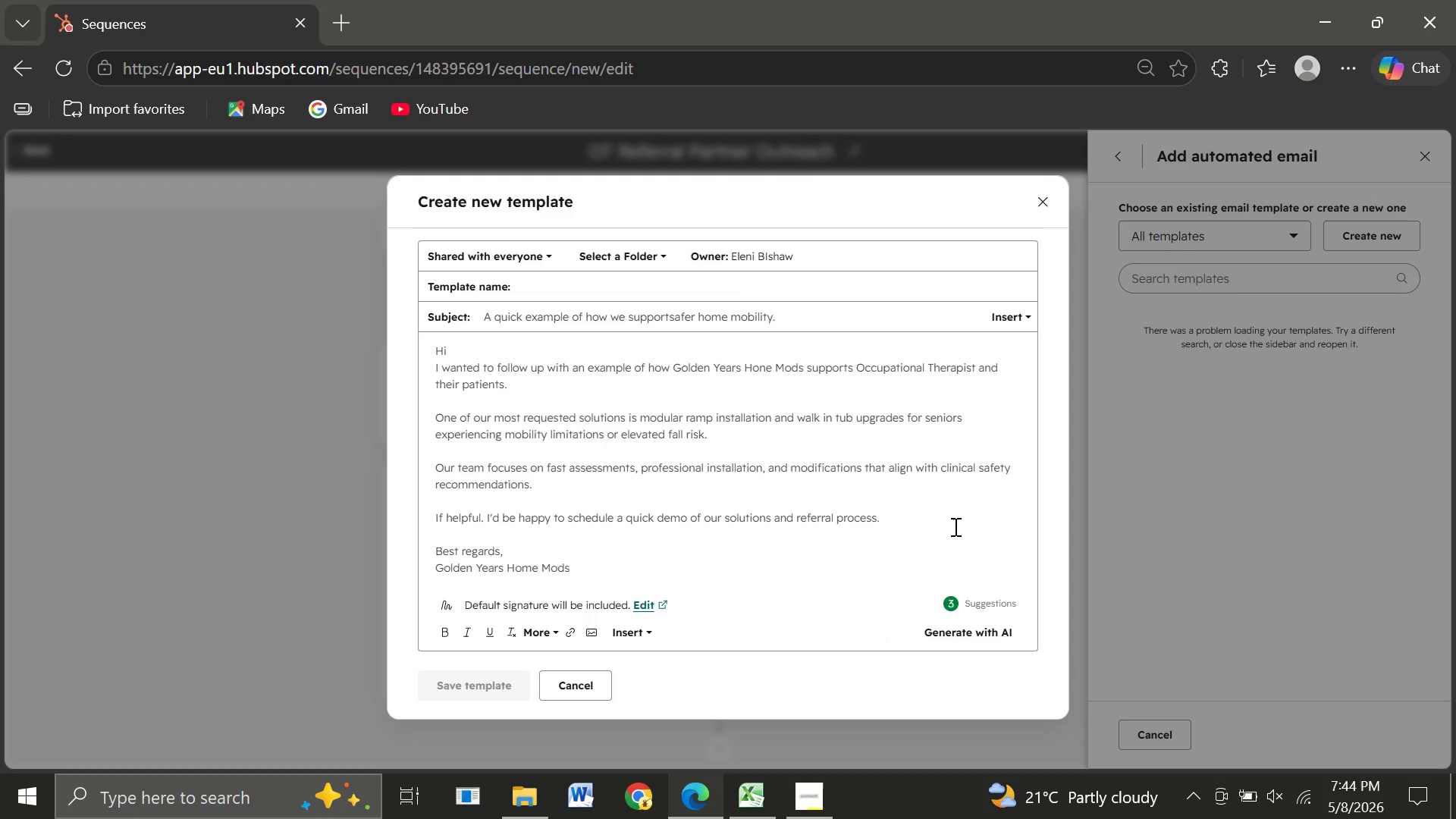 
left_click([463, 353])
 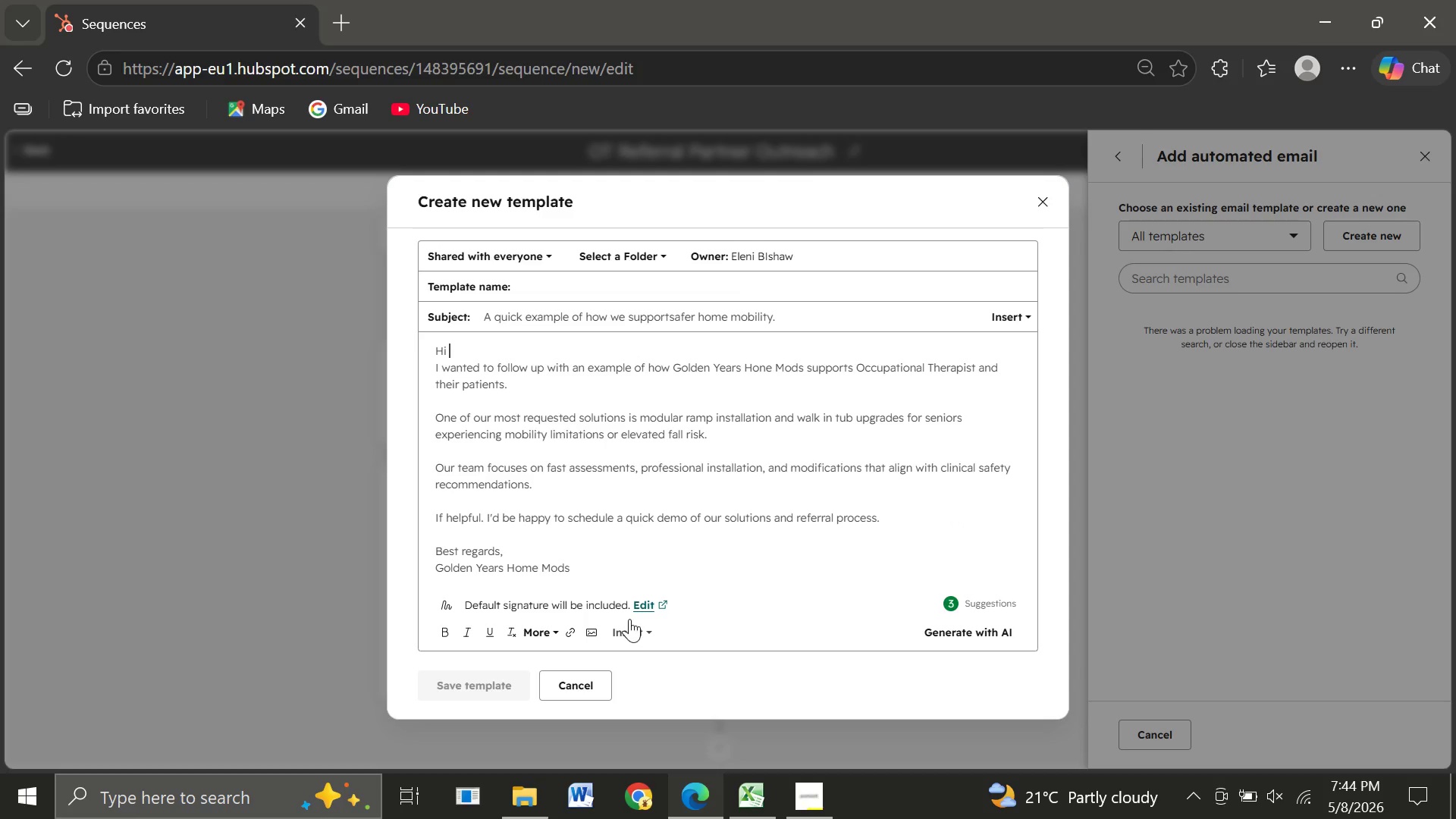 
left_click([629, 619])
 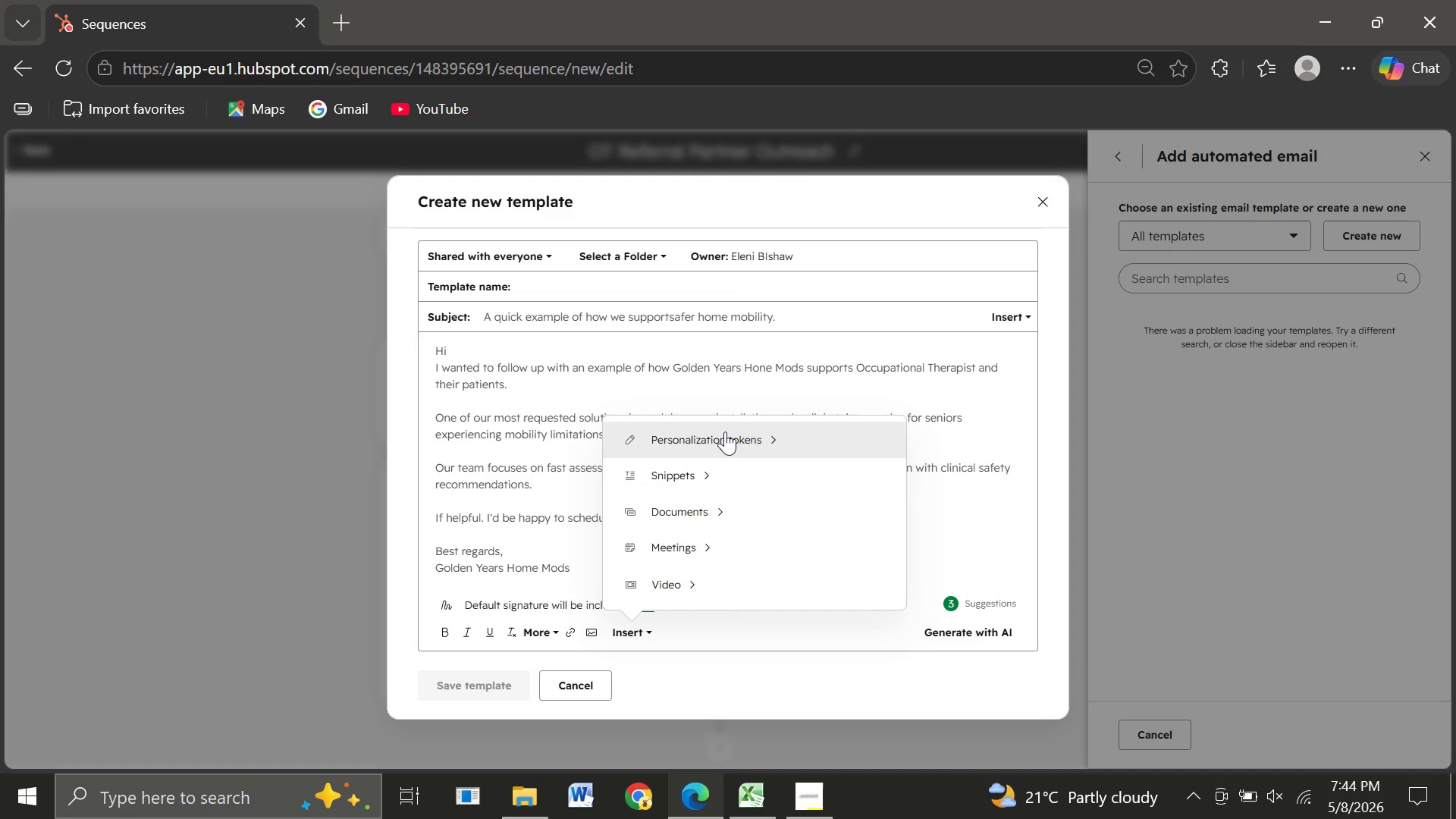 
left_click([725, 431])